 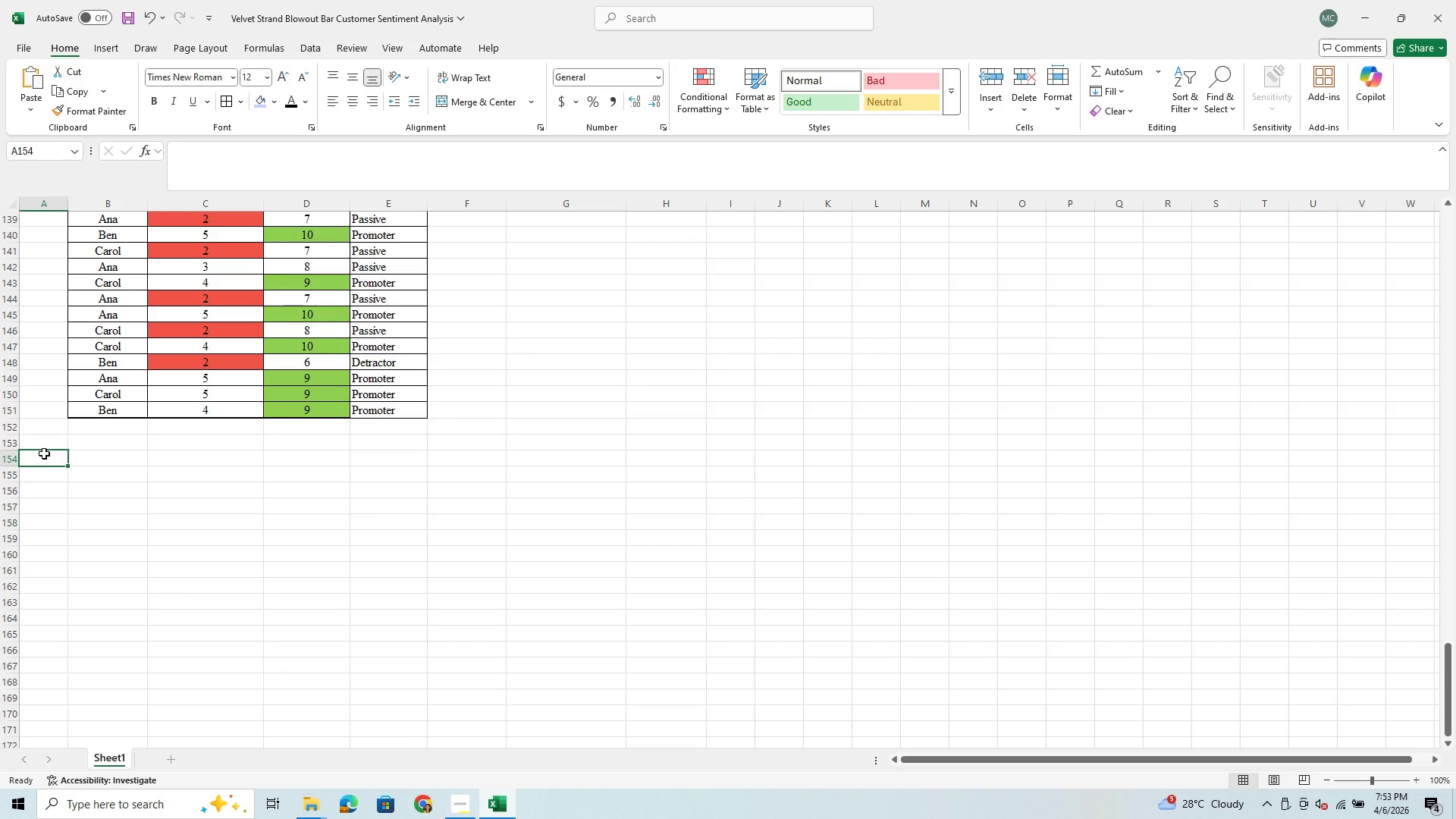 
hold_key(key=ControlLeft, duration=0.45)
 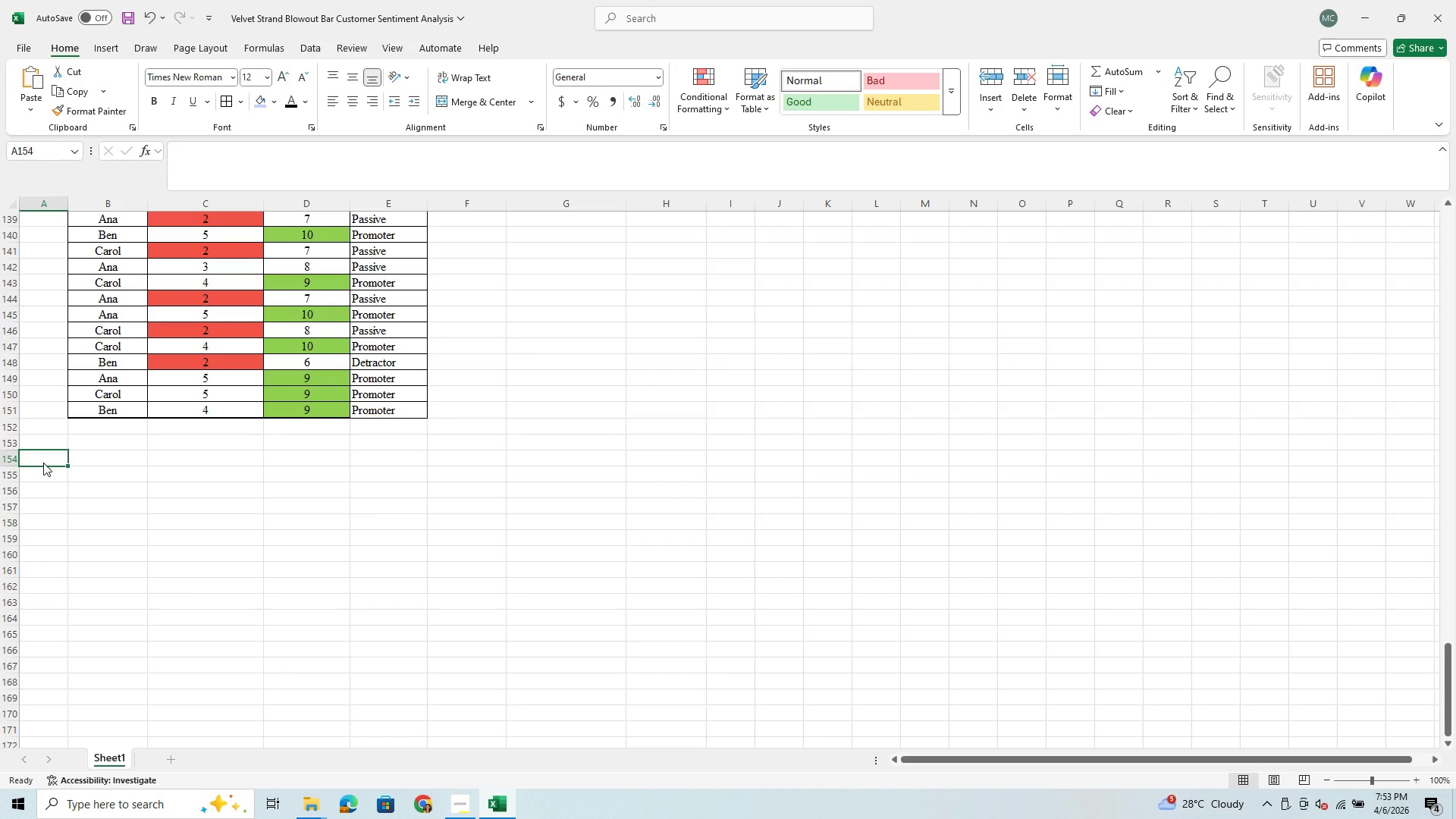 
left_click_drag(start_coordinate=[43, 463], to_coordinate=[218, 444])
 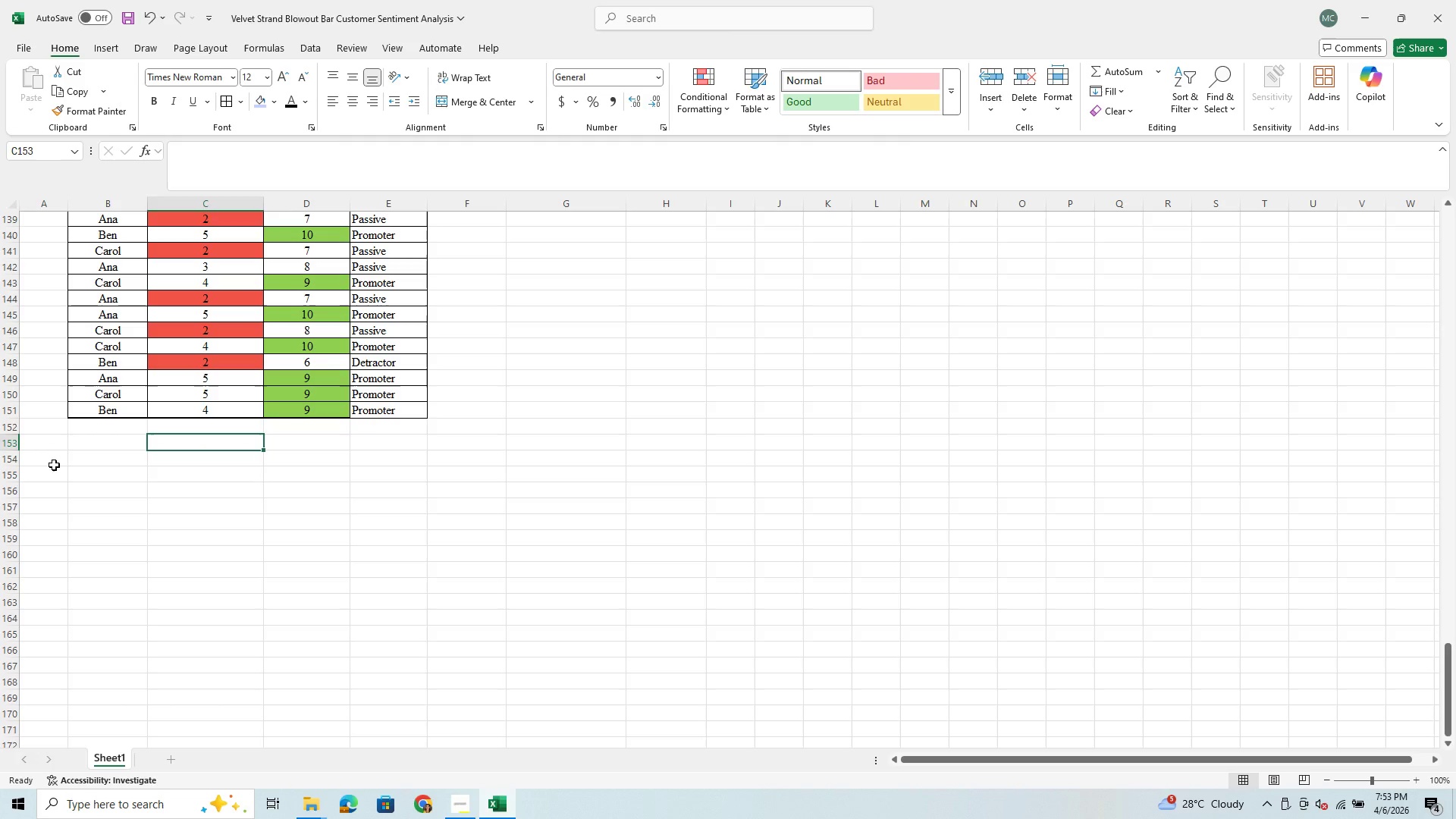 
left_click_drag(start_coordinate=[54, 465], to_coordinate=[401, 455])
 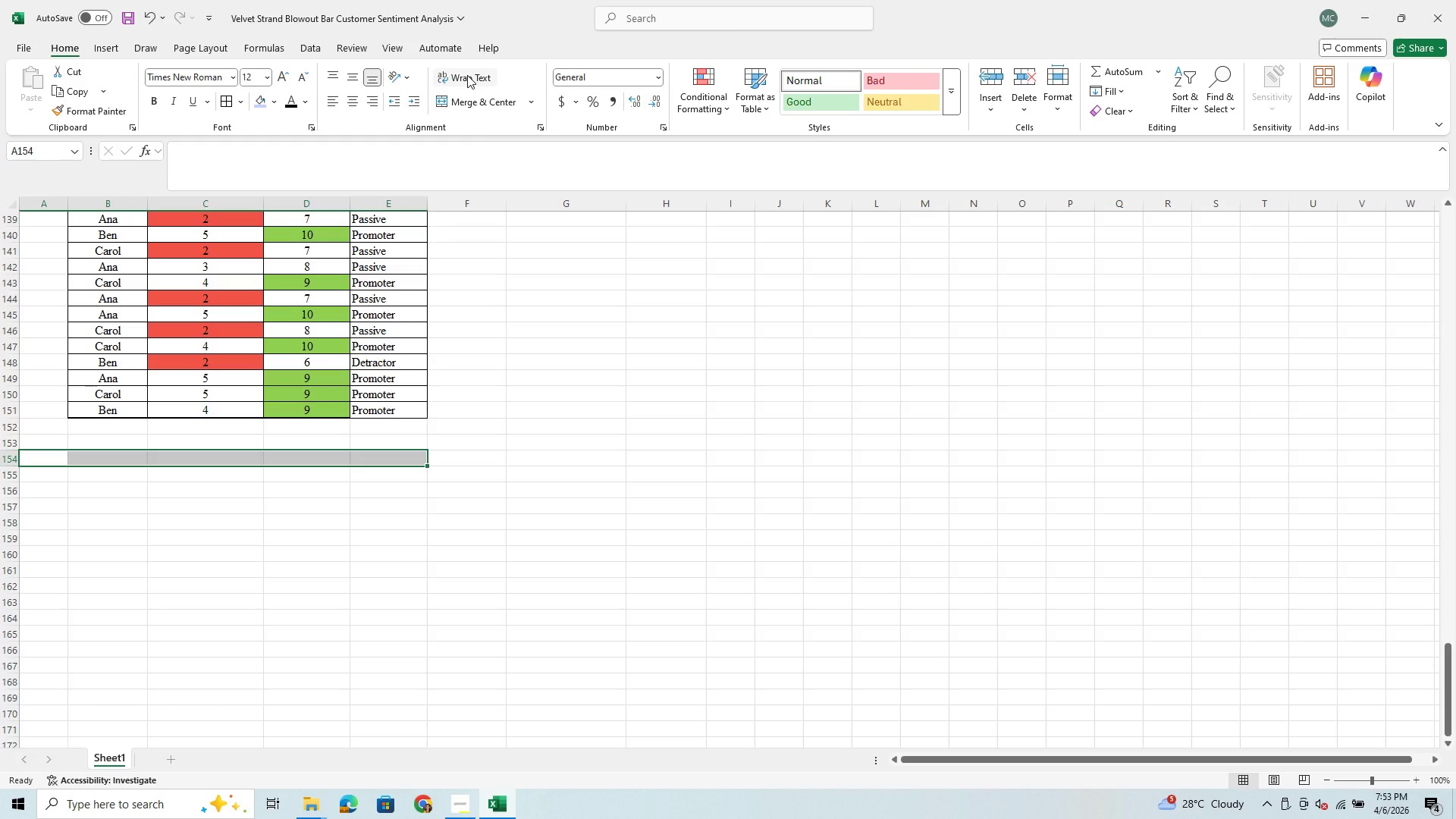 
left_click([469, 103])
 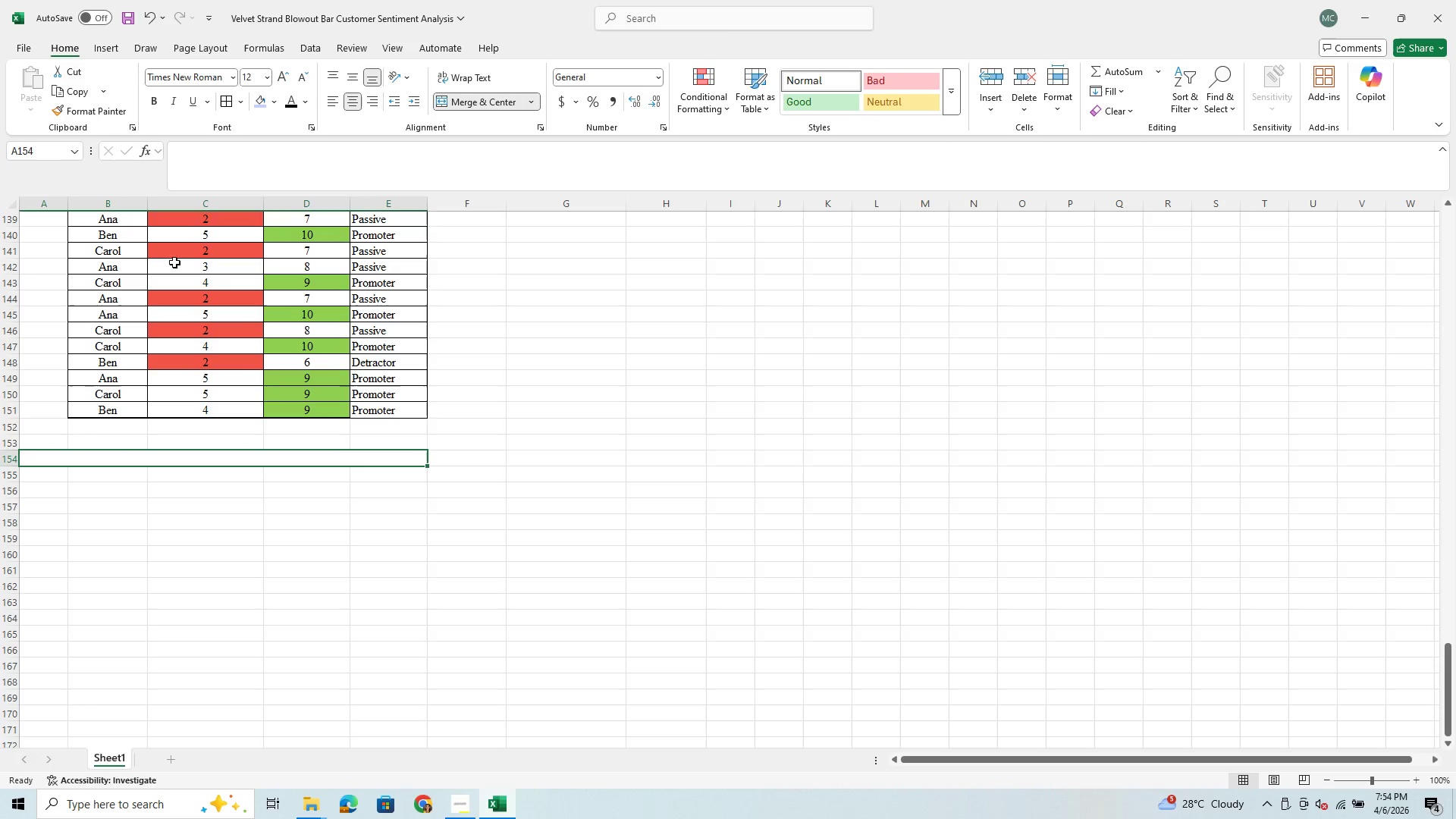 
left_click([238, 160])
 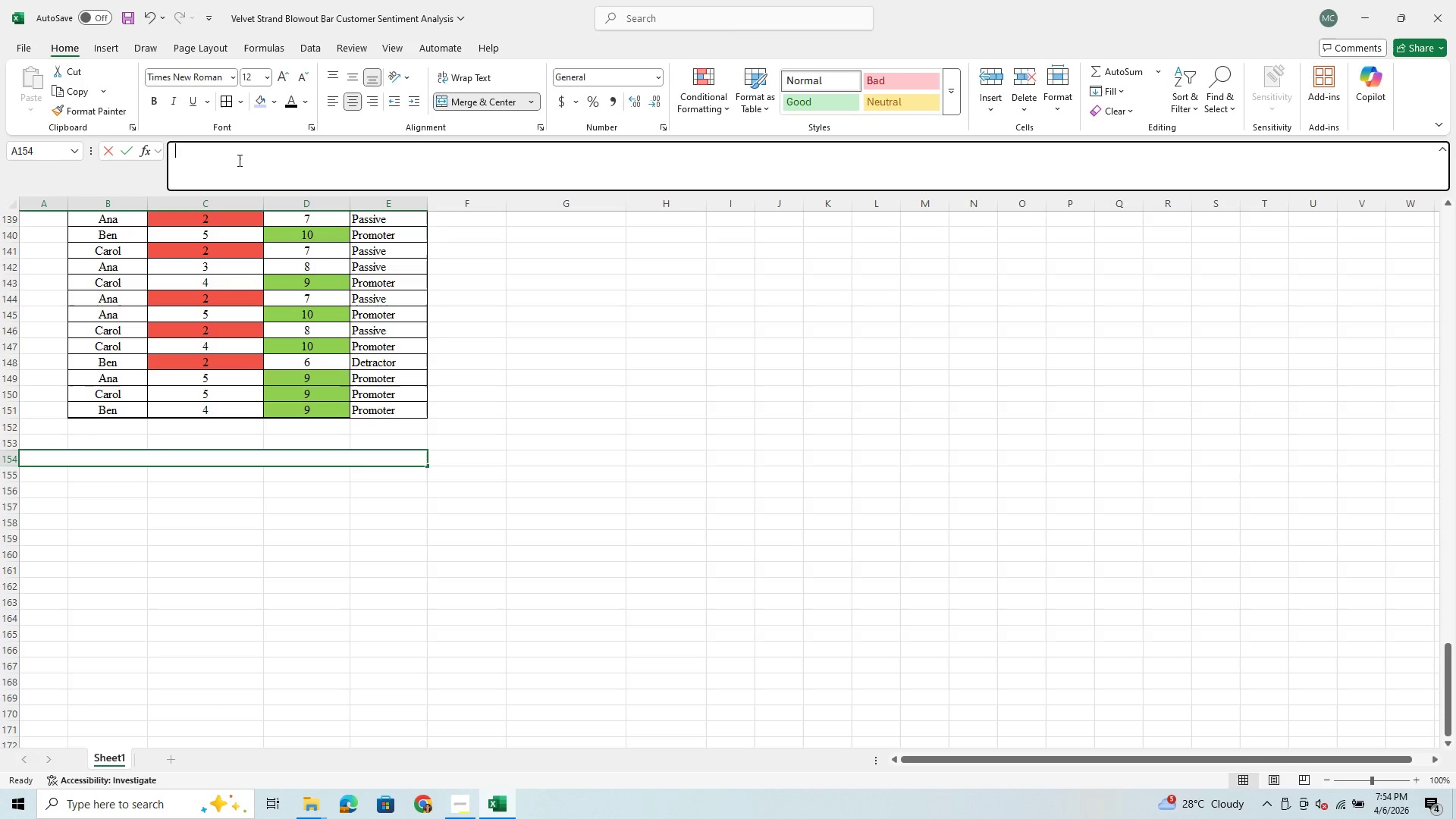 
key(Control+V)
 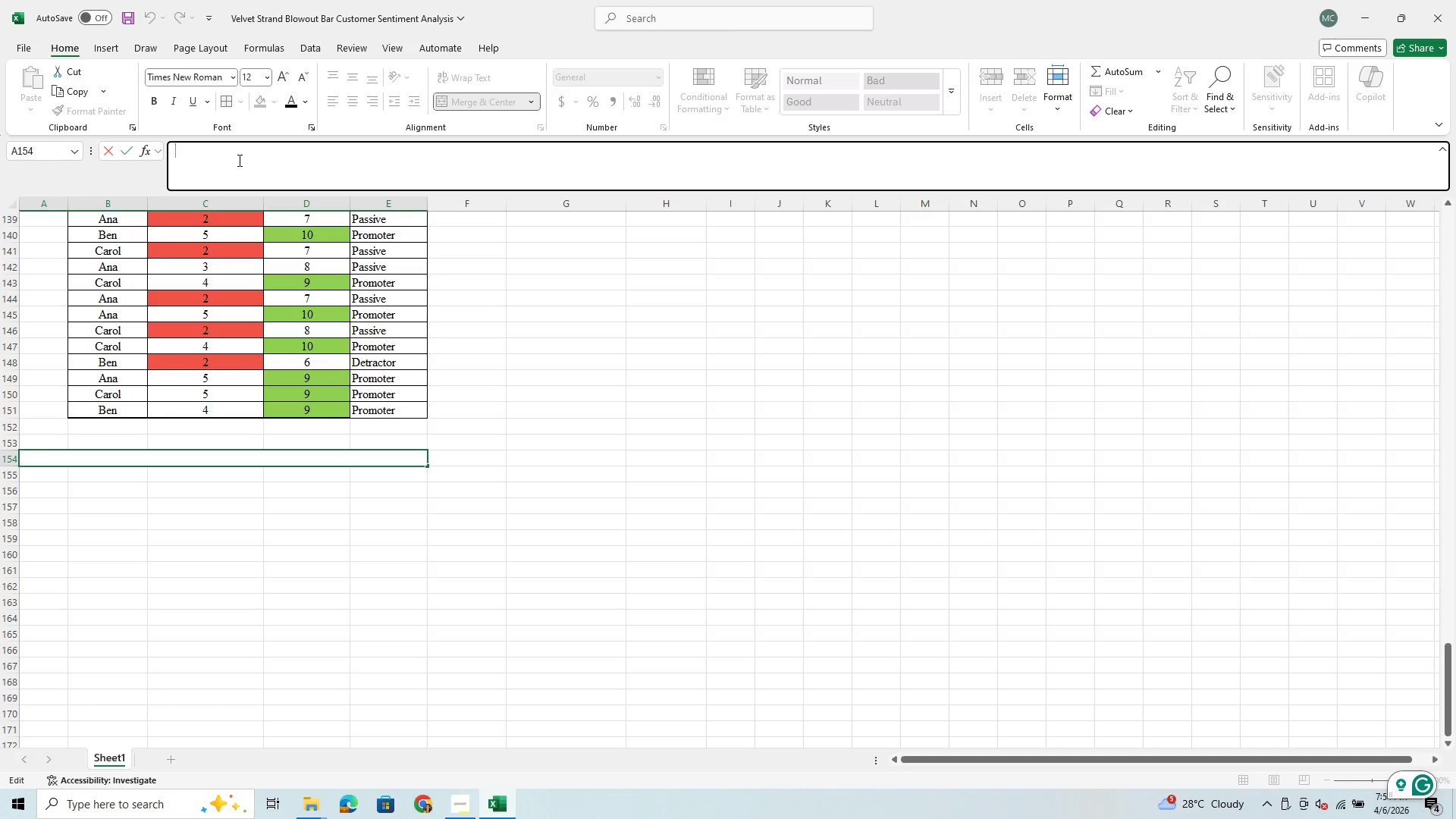 
left_click([238, 160])
 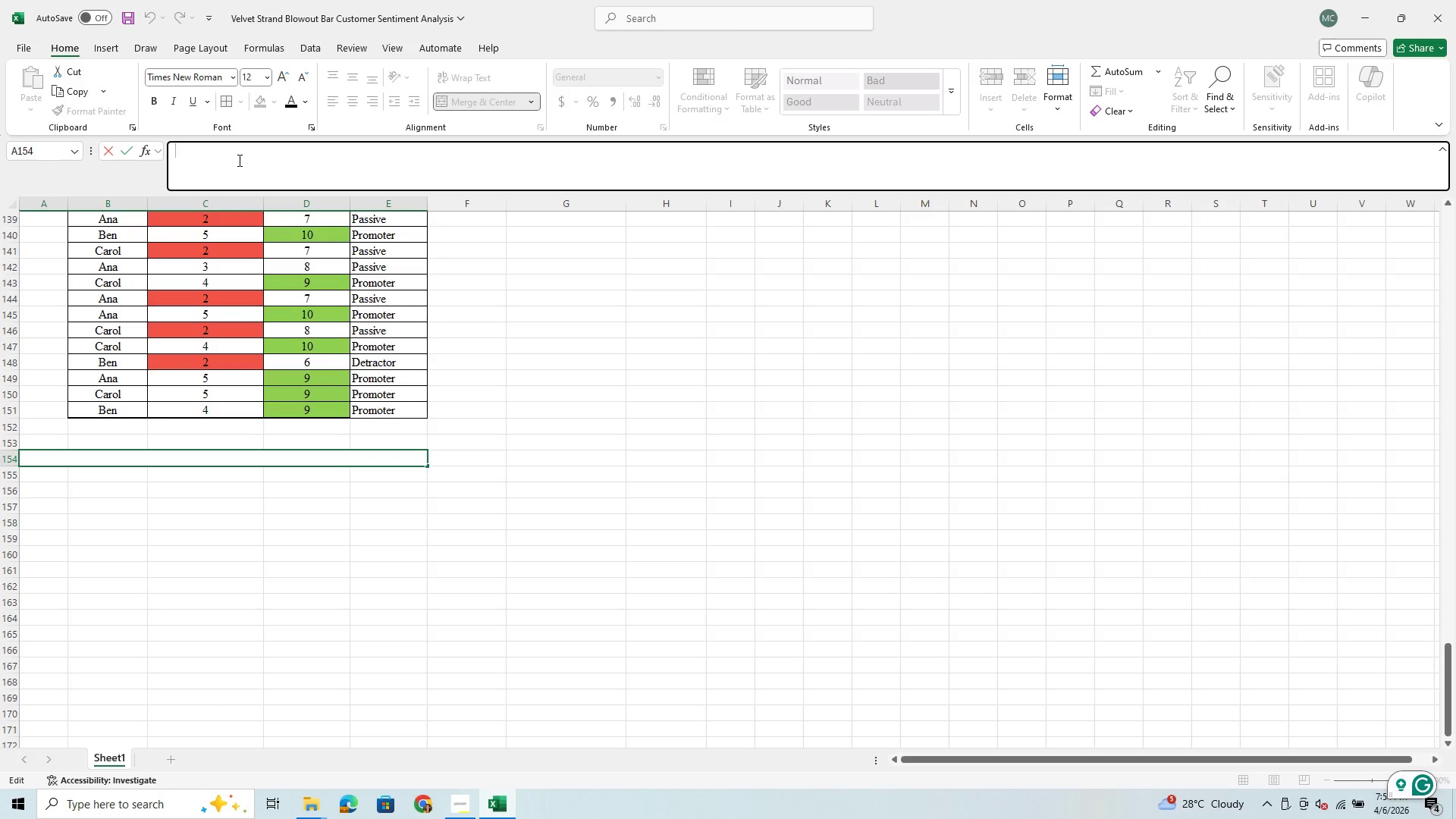 
key(Control+V)
 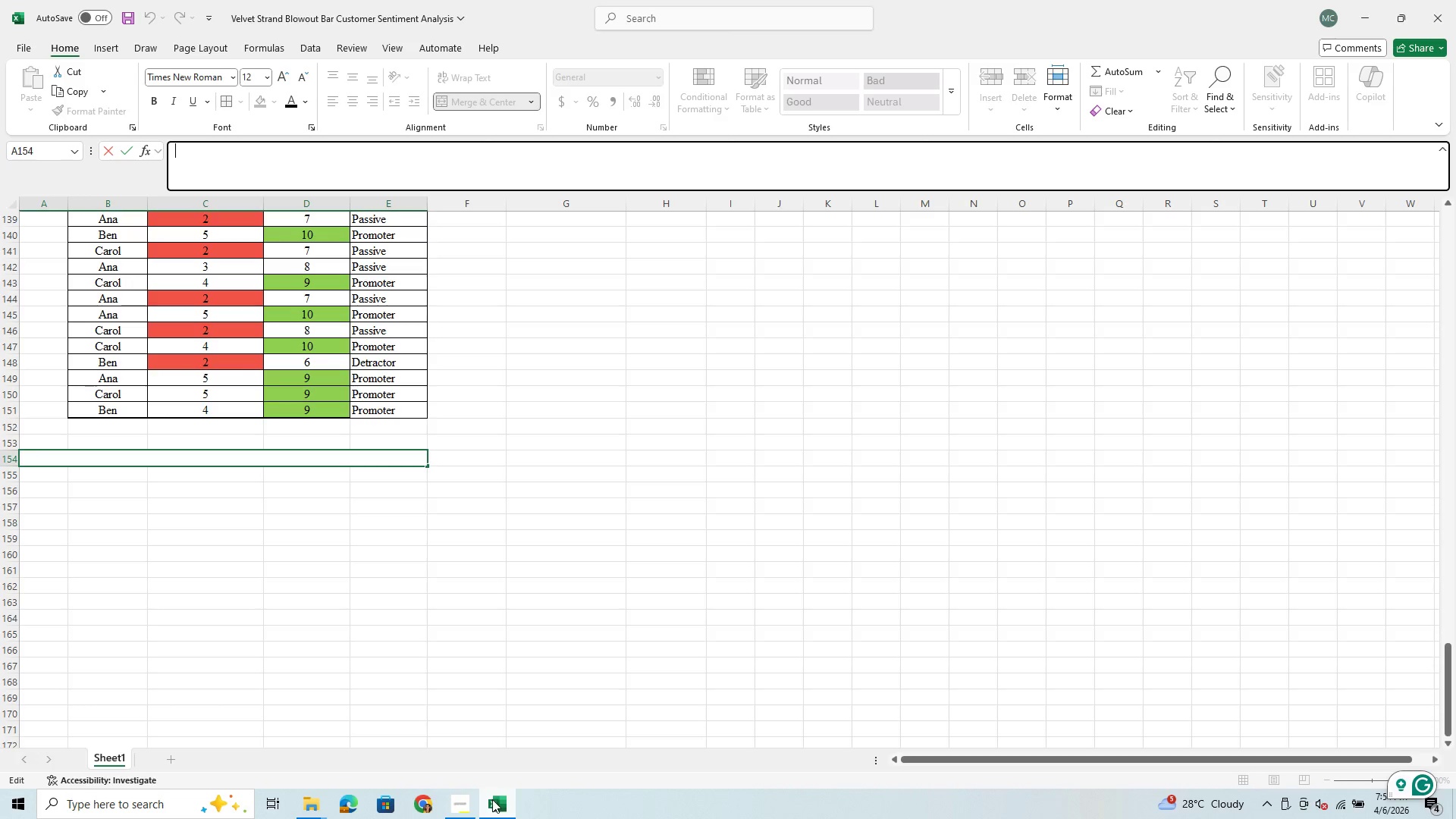 
left_click([466, 814])